 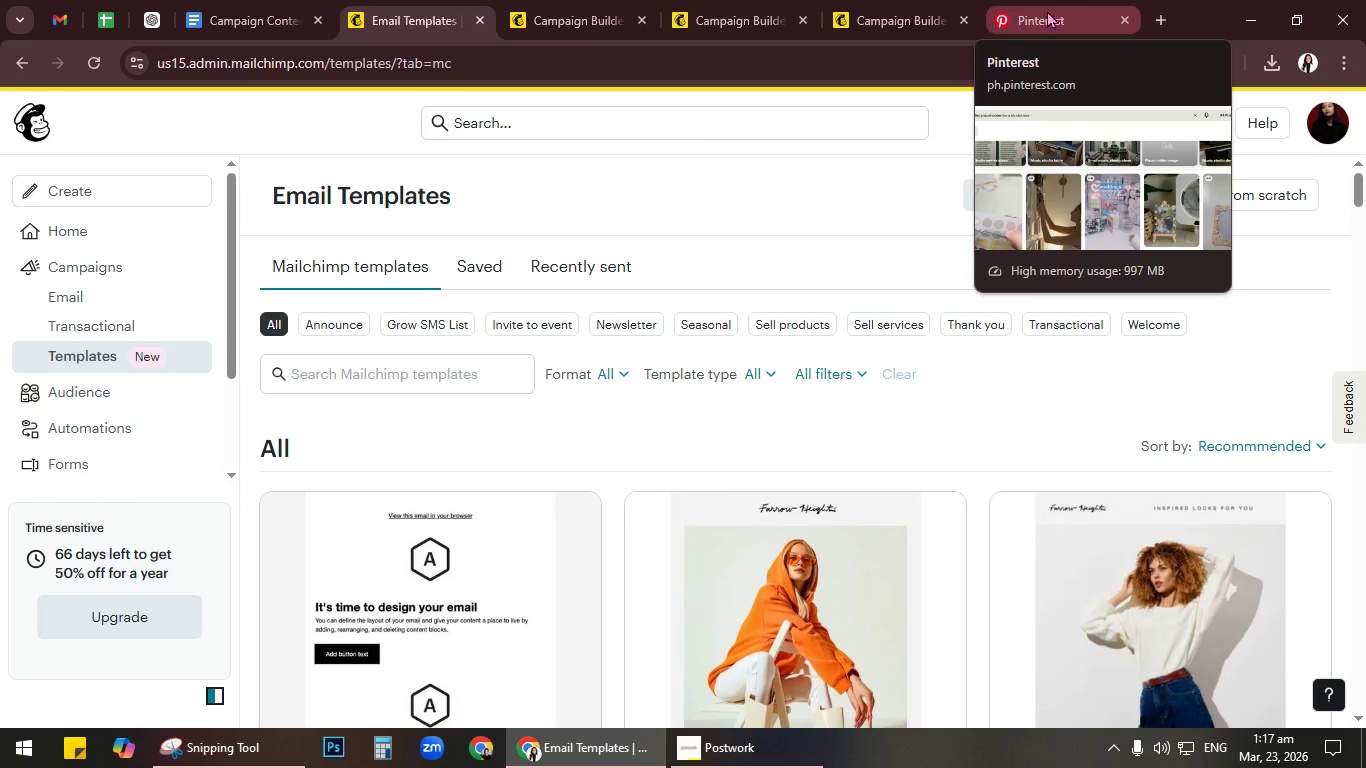 
left_click([962, 18])
 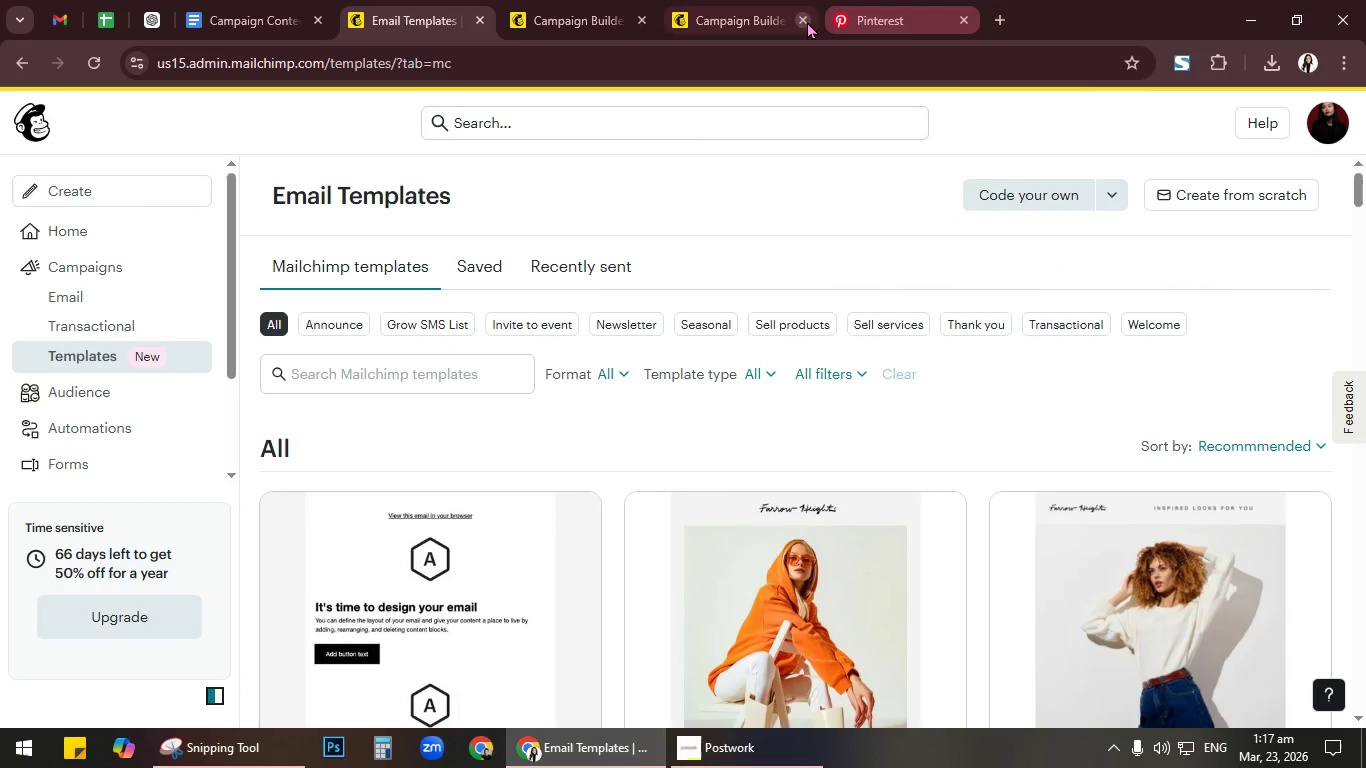 
left_click([807, 16])
 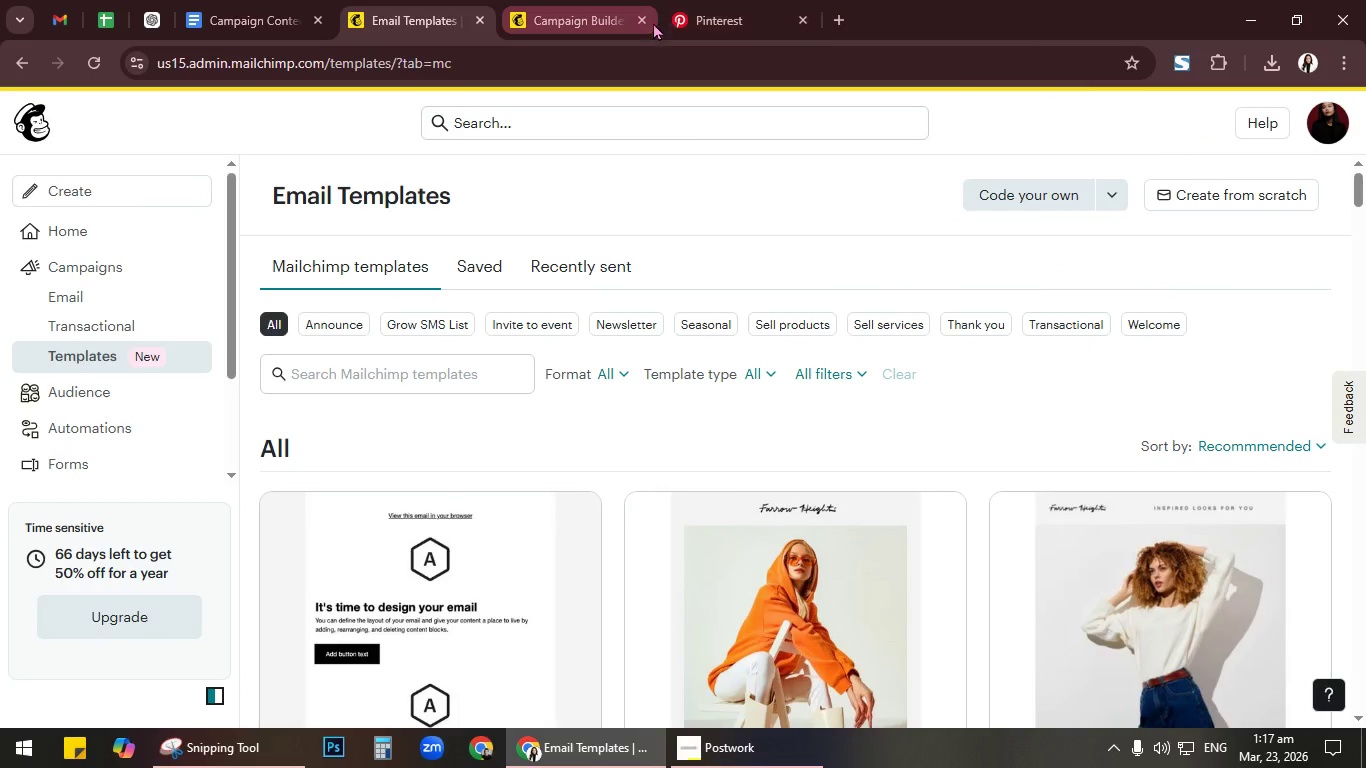 
left_click([644, 19])
 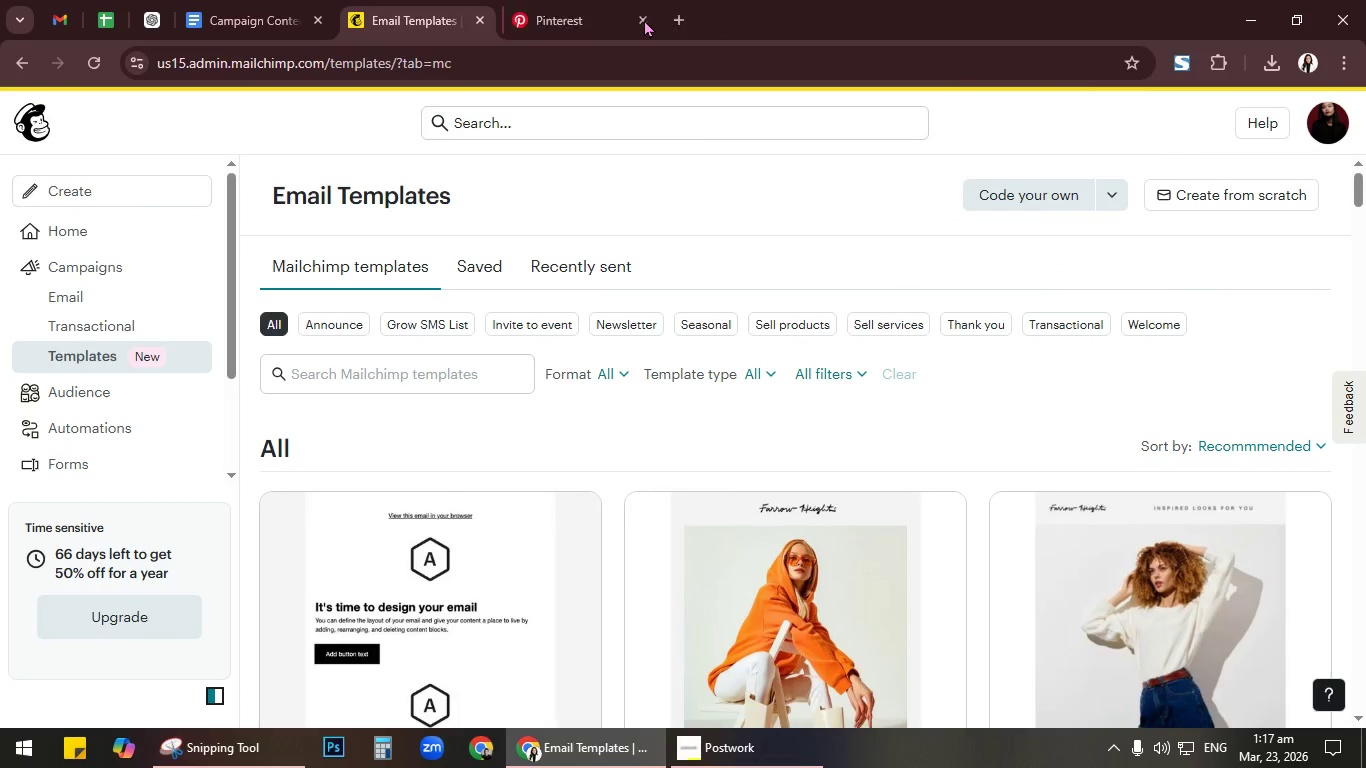 
key(Alt+AltLeft)
 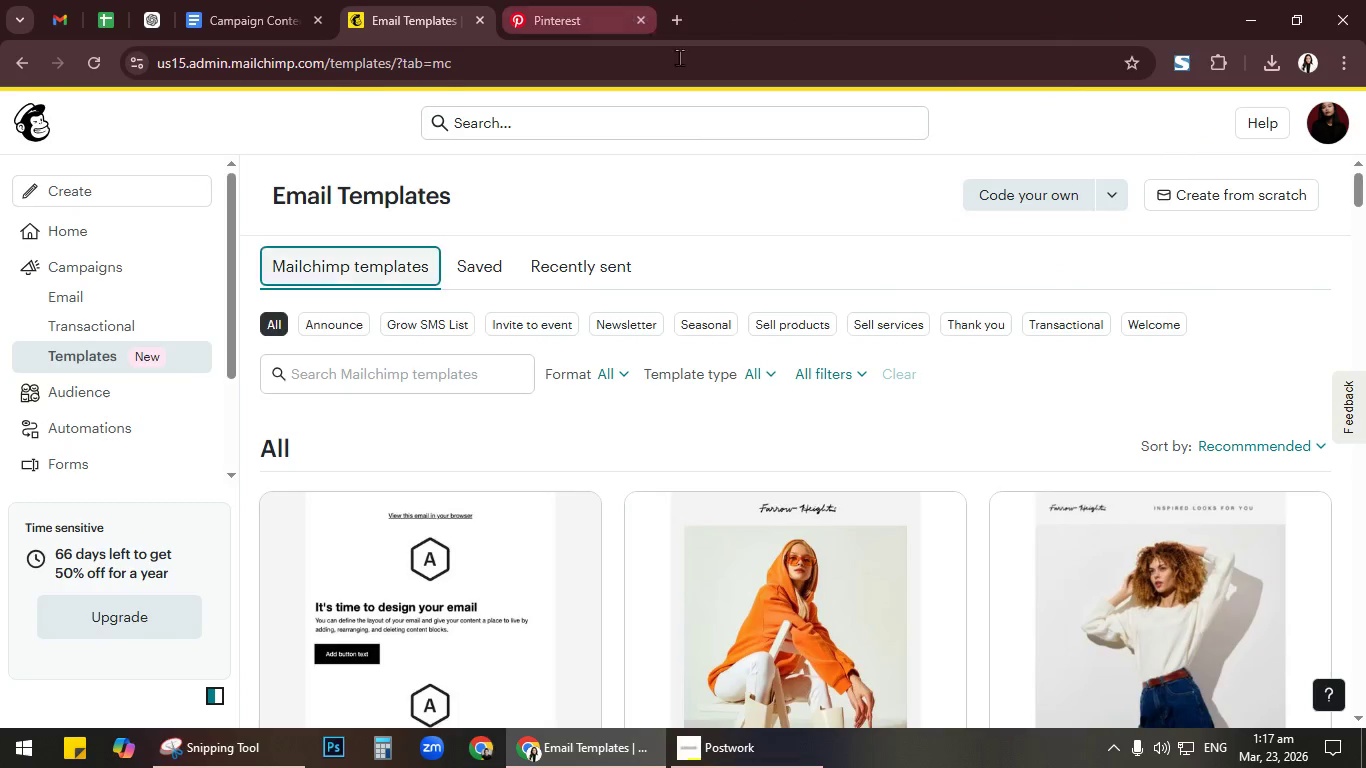 
key(Alt+Tab)
 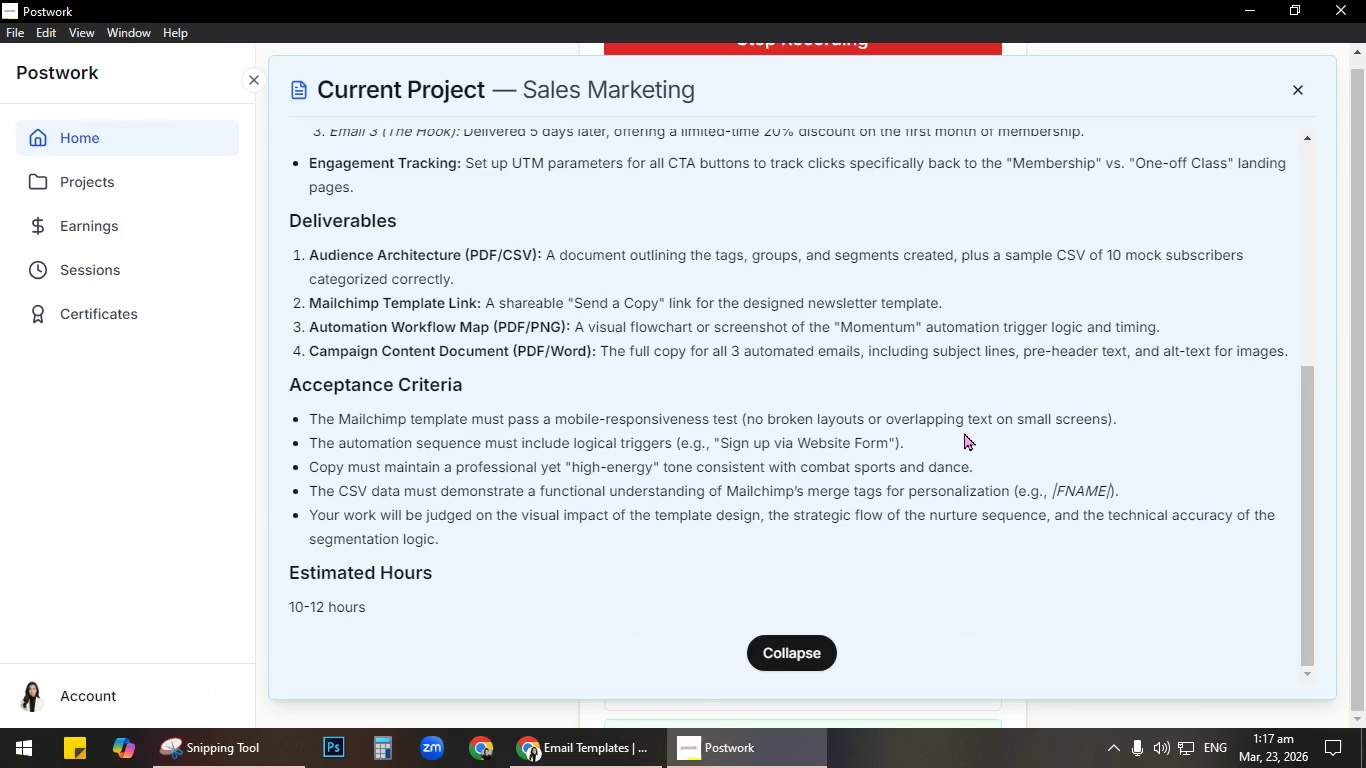 
wait(9.03)
 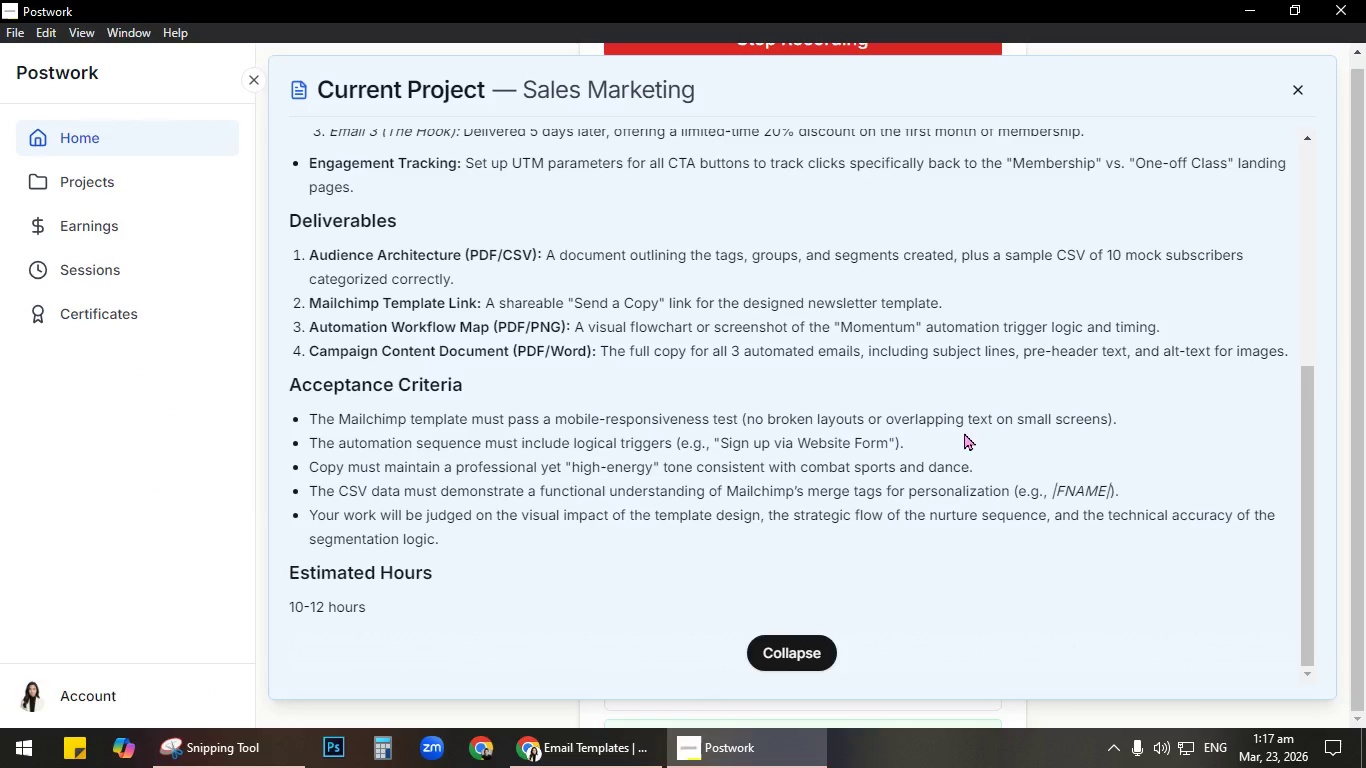 
scroll: coordinate [609, 531], scroll_direction: down, amount: 2.0
 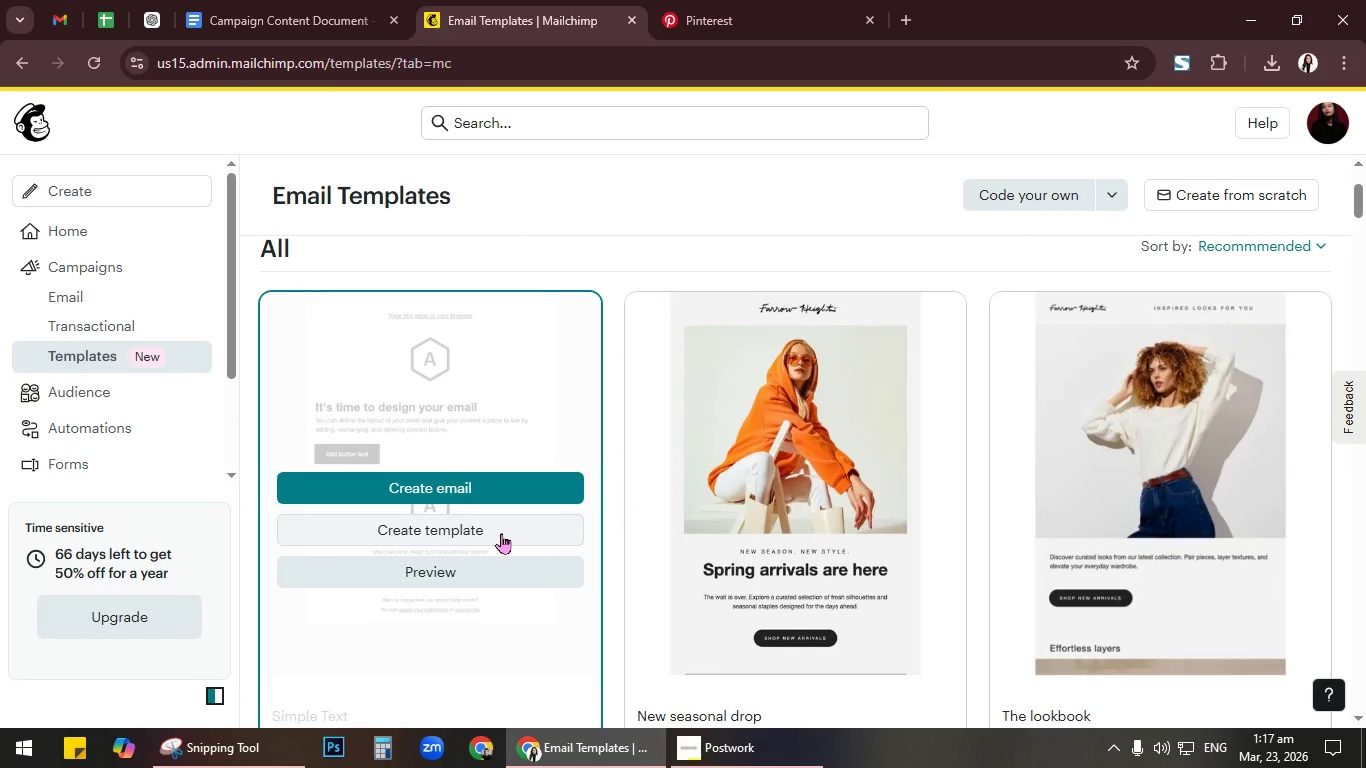 
scroll: coordinate [506, 531], scroll_direction: up, amount: 3.0
 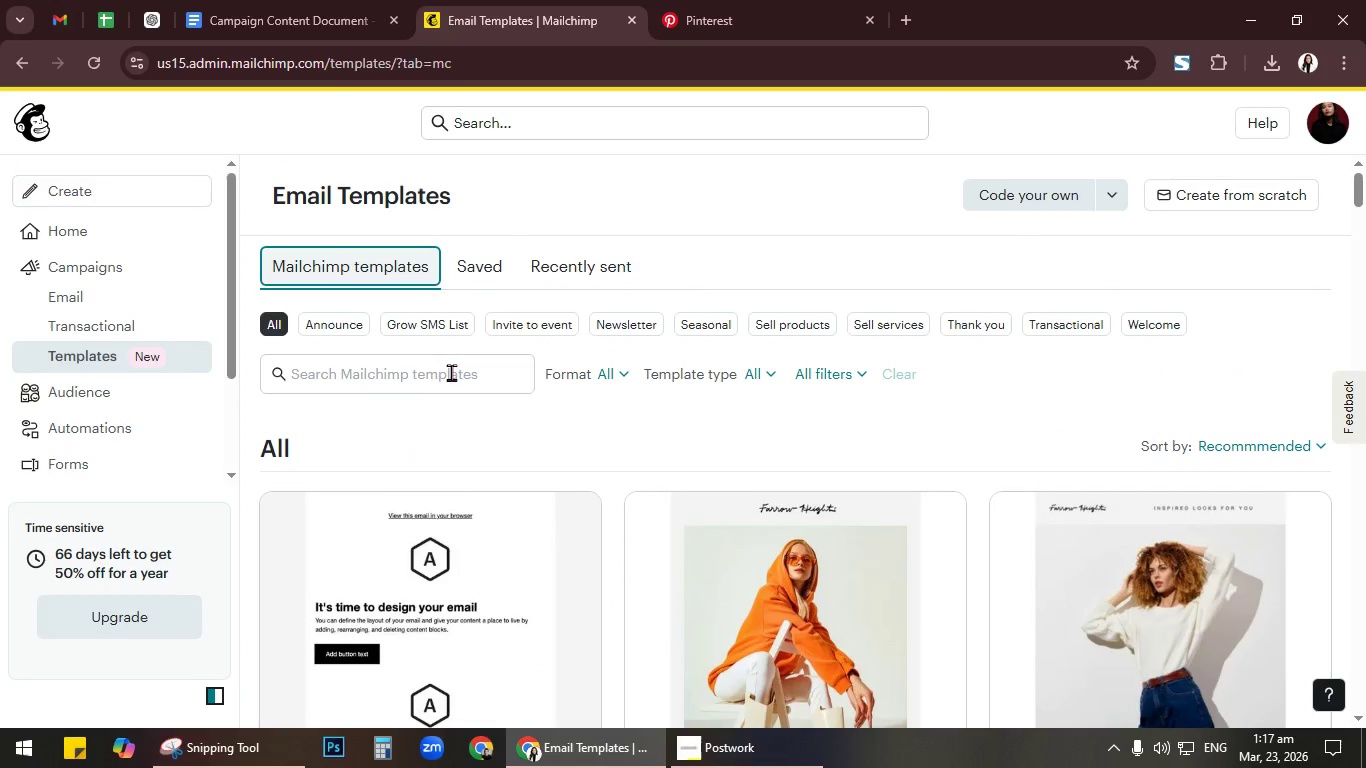 
left_click([498, 273])
 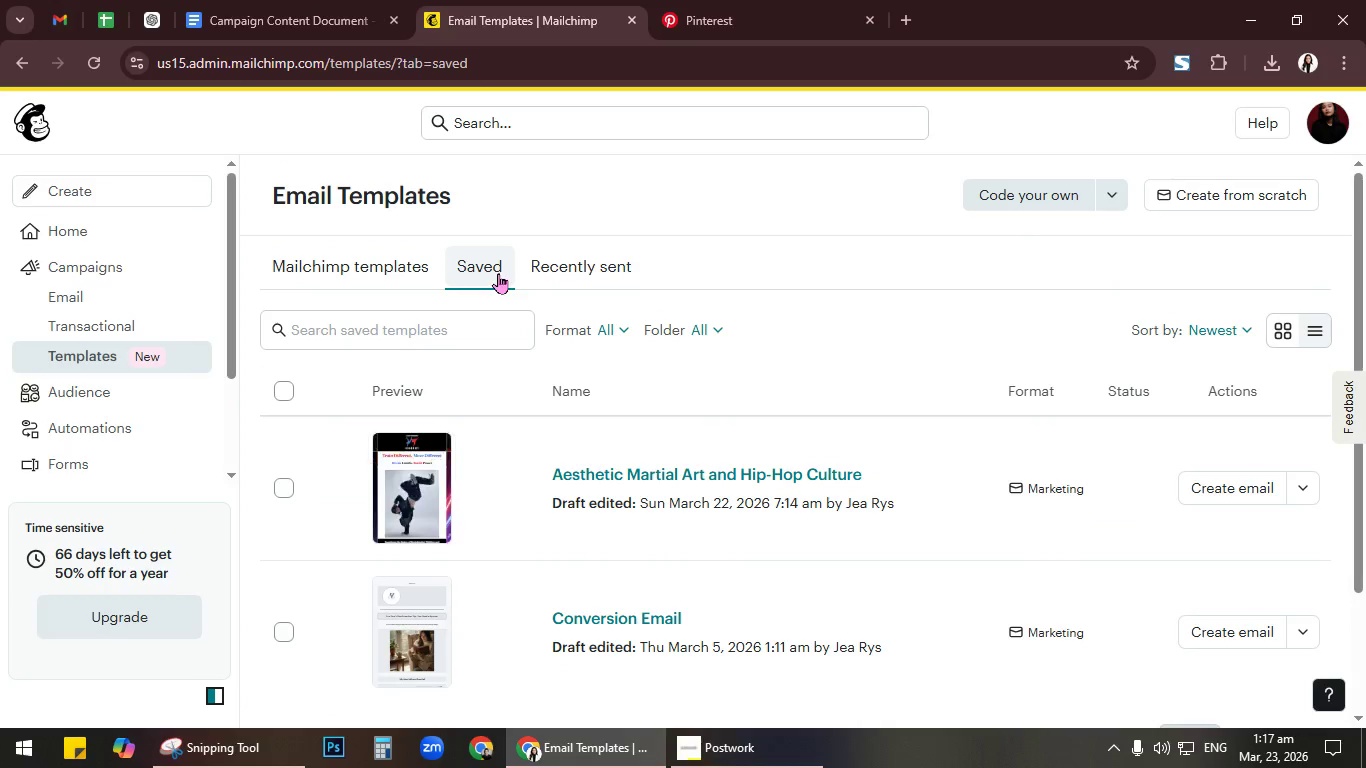 
left_click([559, 268])
 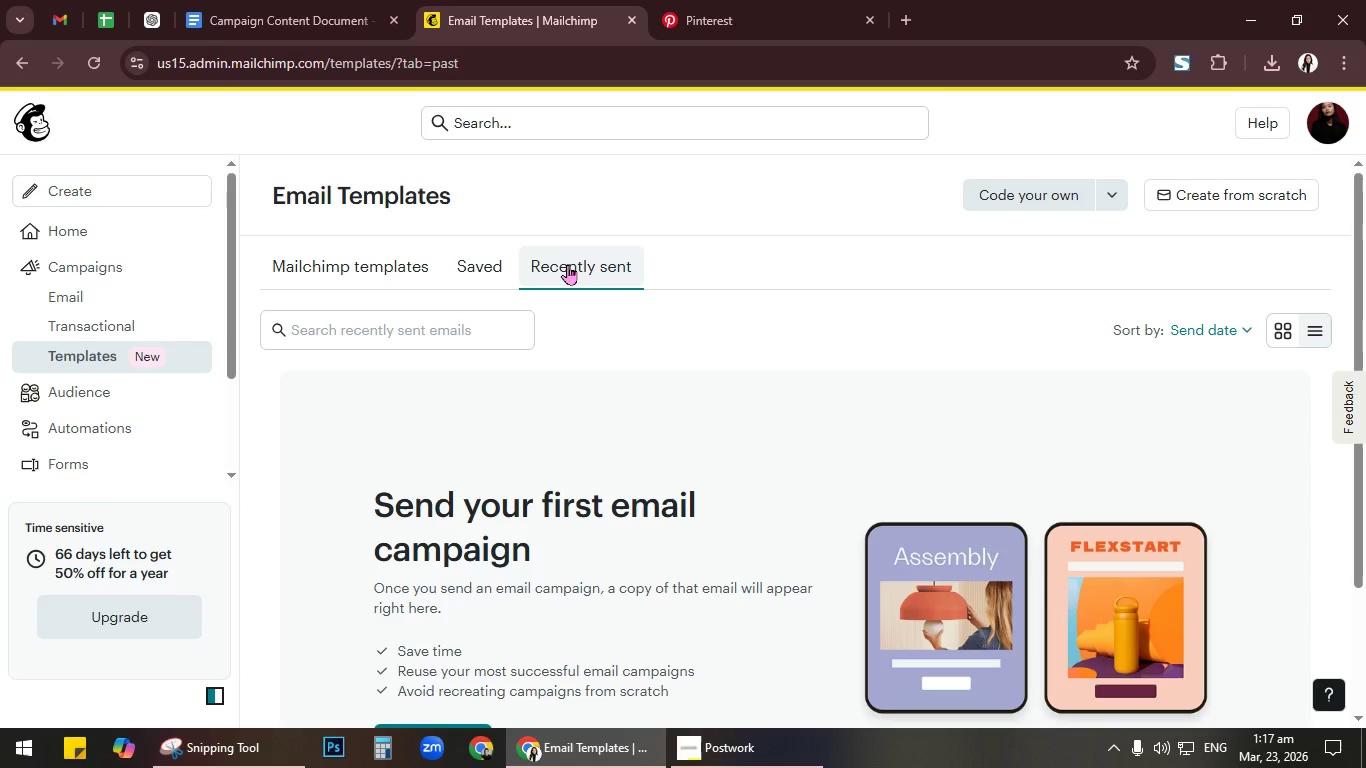 
left_click([373, 265])
 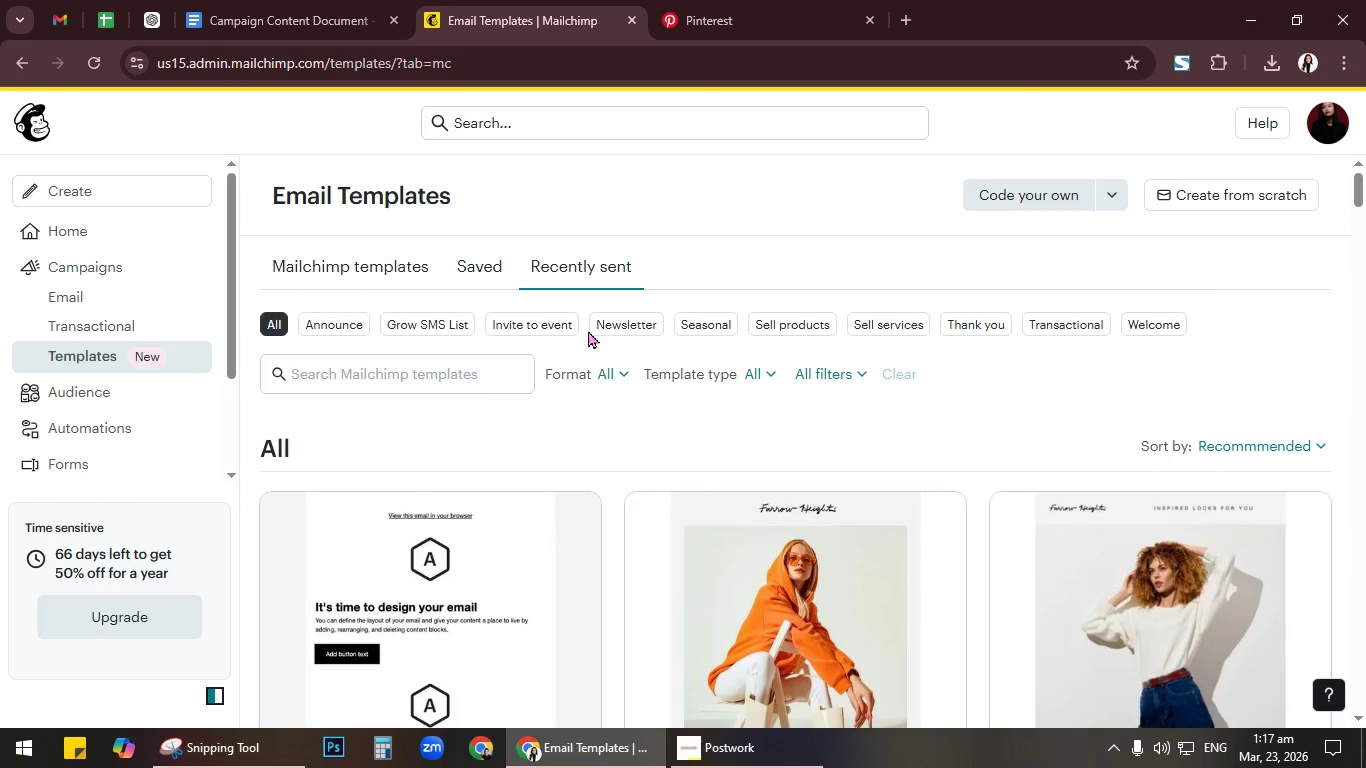 
scroll: coordinate [588, 330], scroll_direction: down, amount: 4.0
 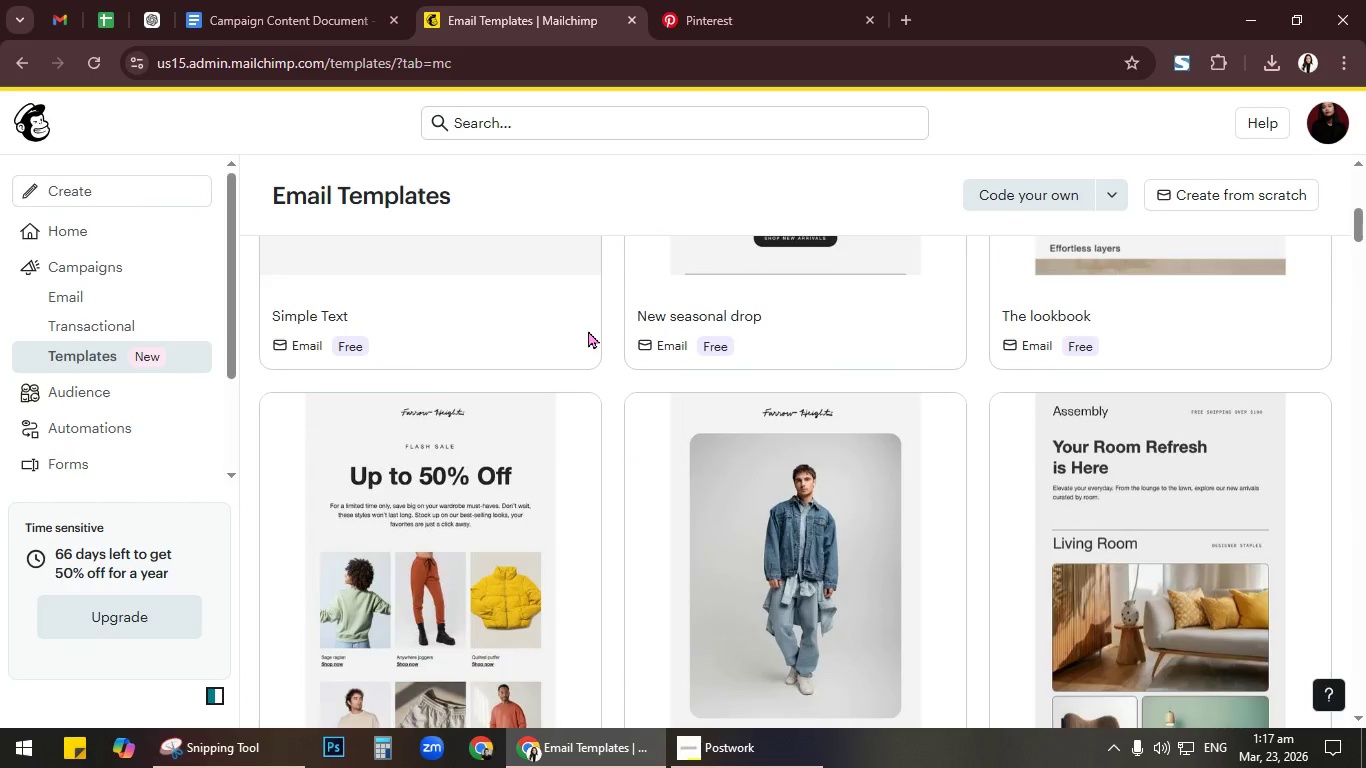 
scroll: coordinate [535, 322], scroll_direction: up, amount: 2.0